 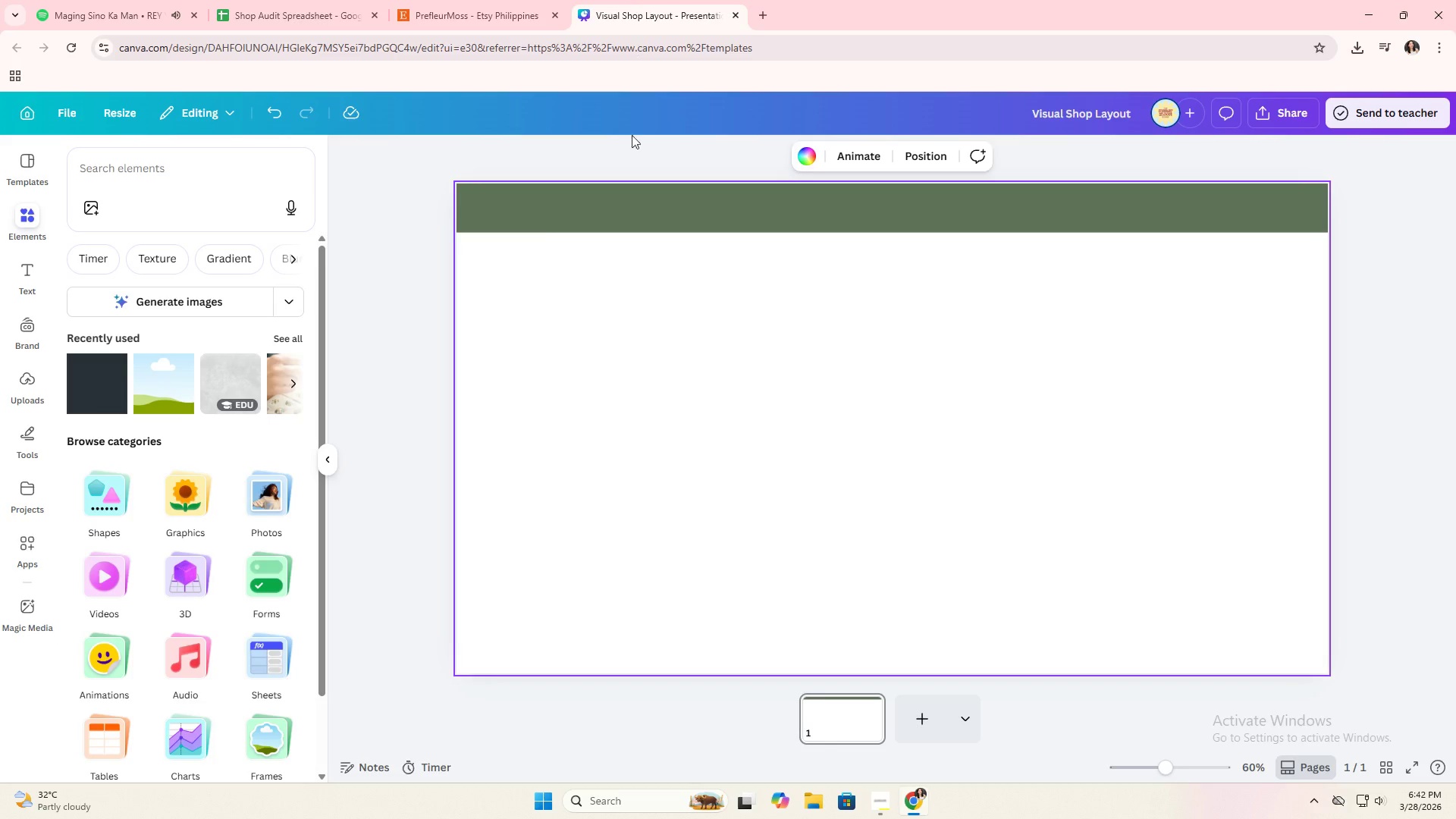 
left_click([174, 389])
 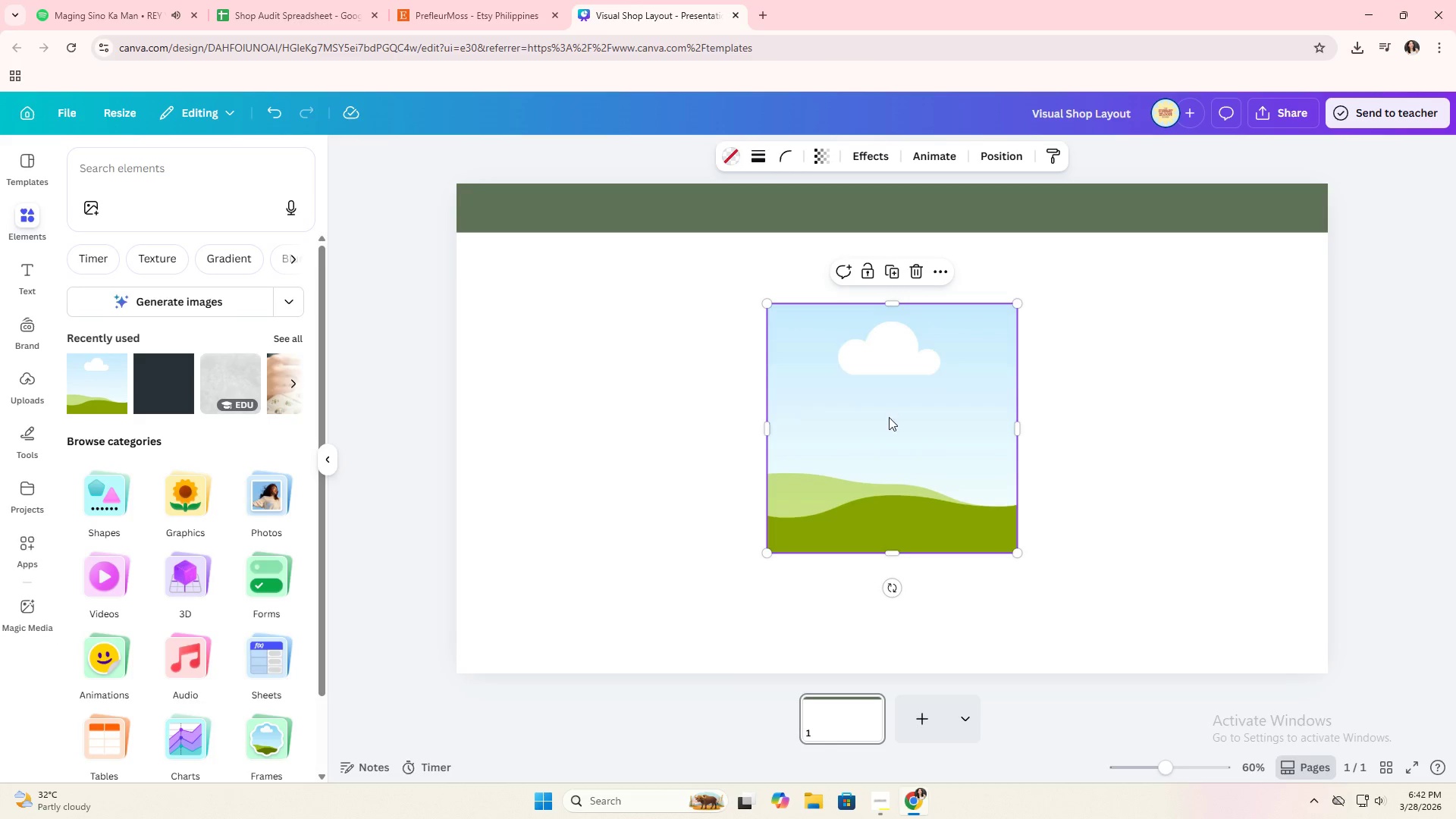 
left_click_drag(start_coordinate=[890, 417], to_coordinate=[660, 375])
 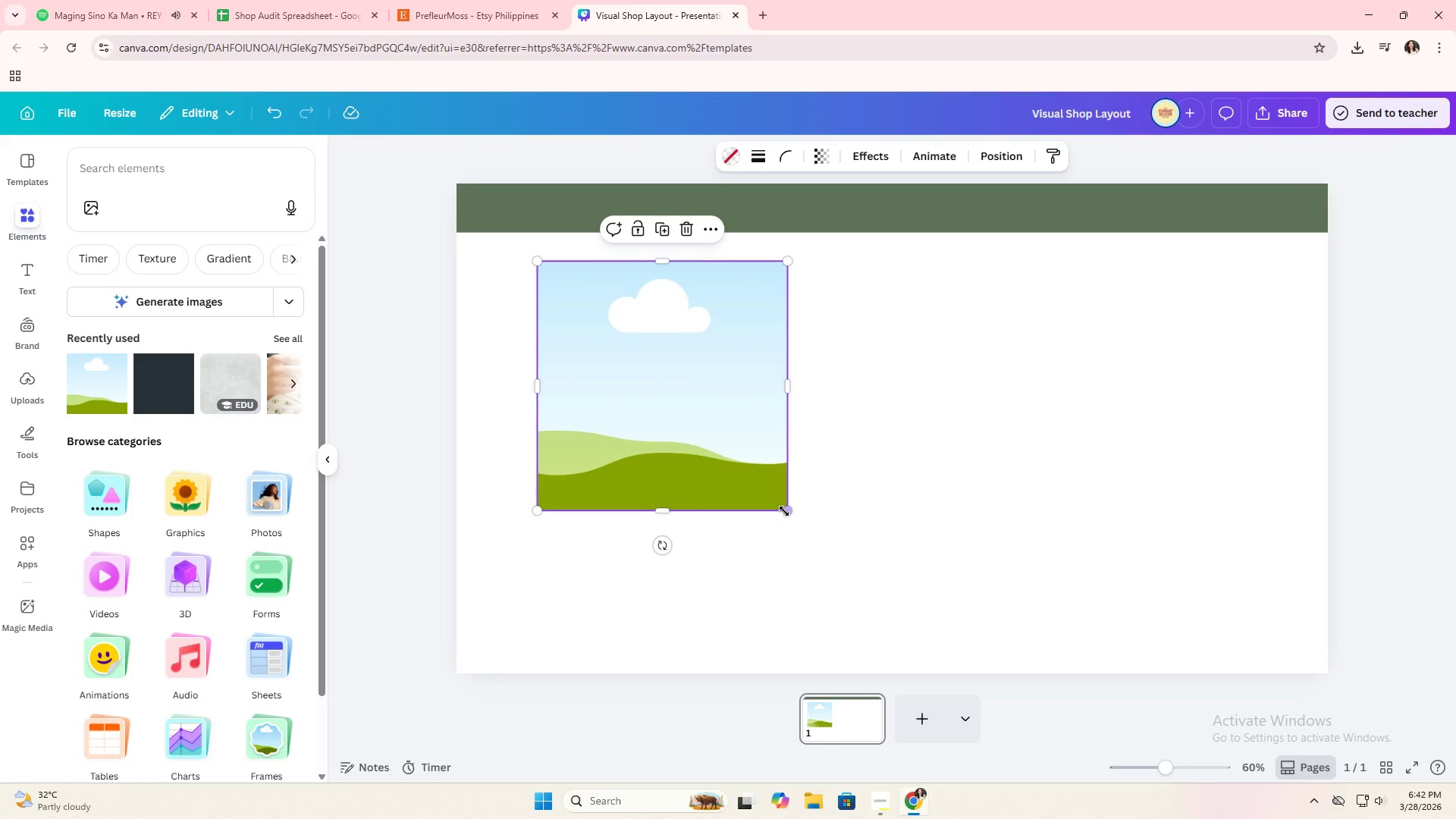 
left_click_drag(start_coordinate=[784, 511], to_coordinate=[623, 358])
 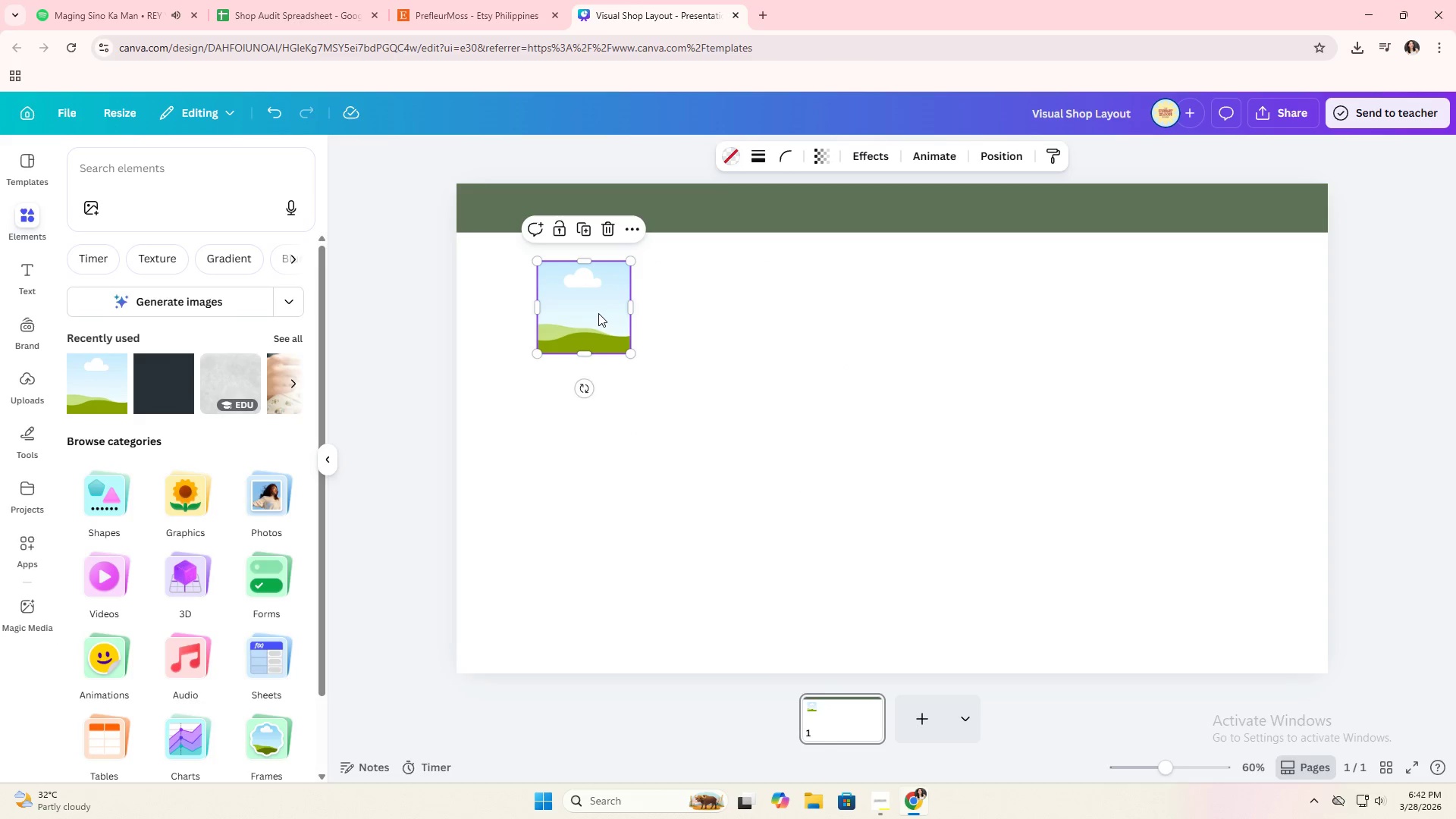 
left_click_drag(start_coordinate=[598, 313], to_coordinate=[550, 309])
 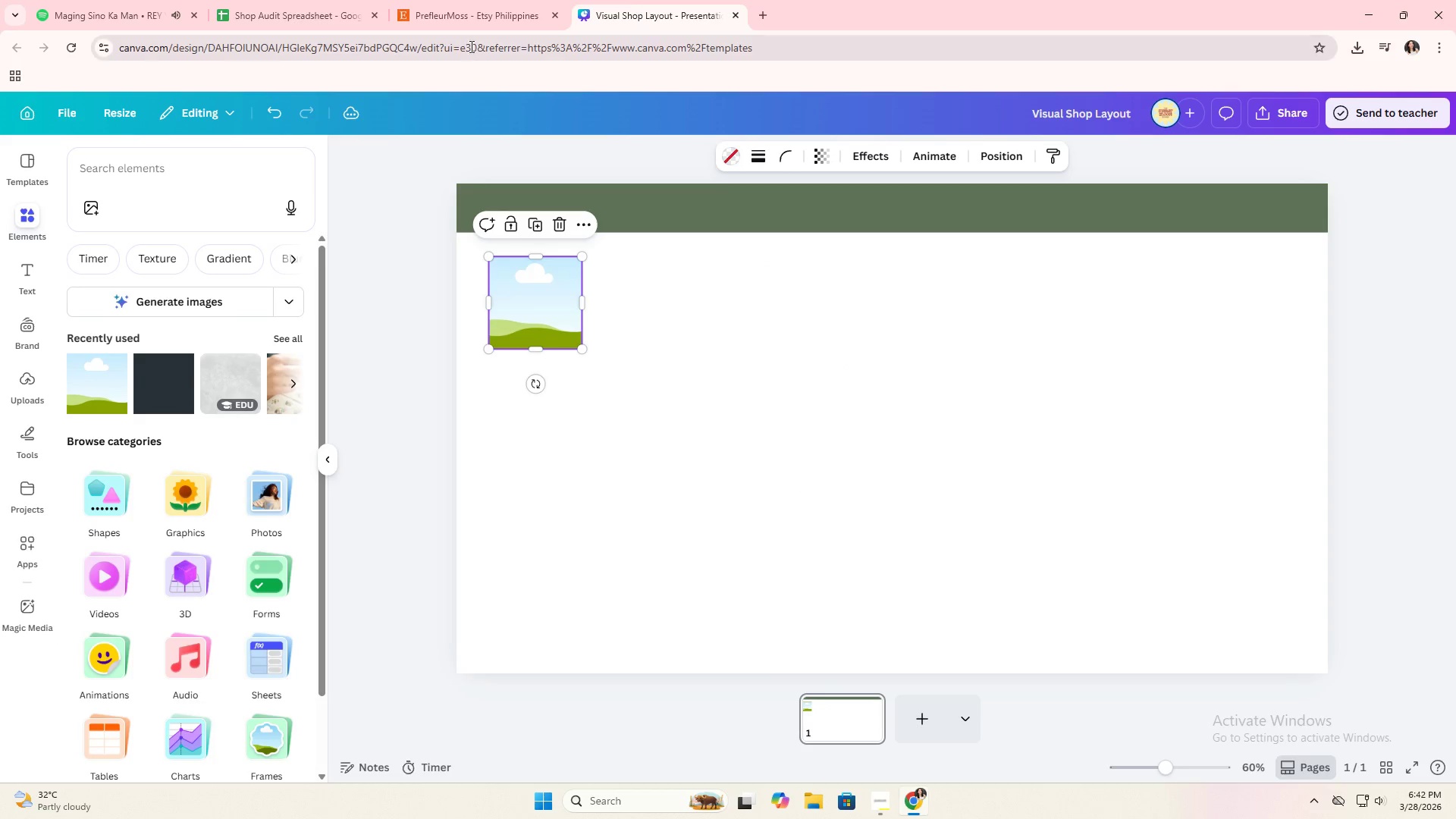 
left_click([436, 0])
 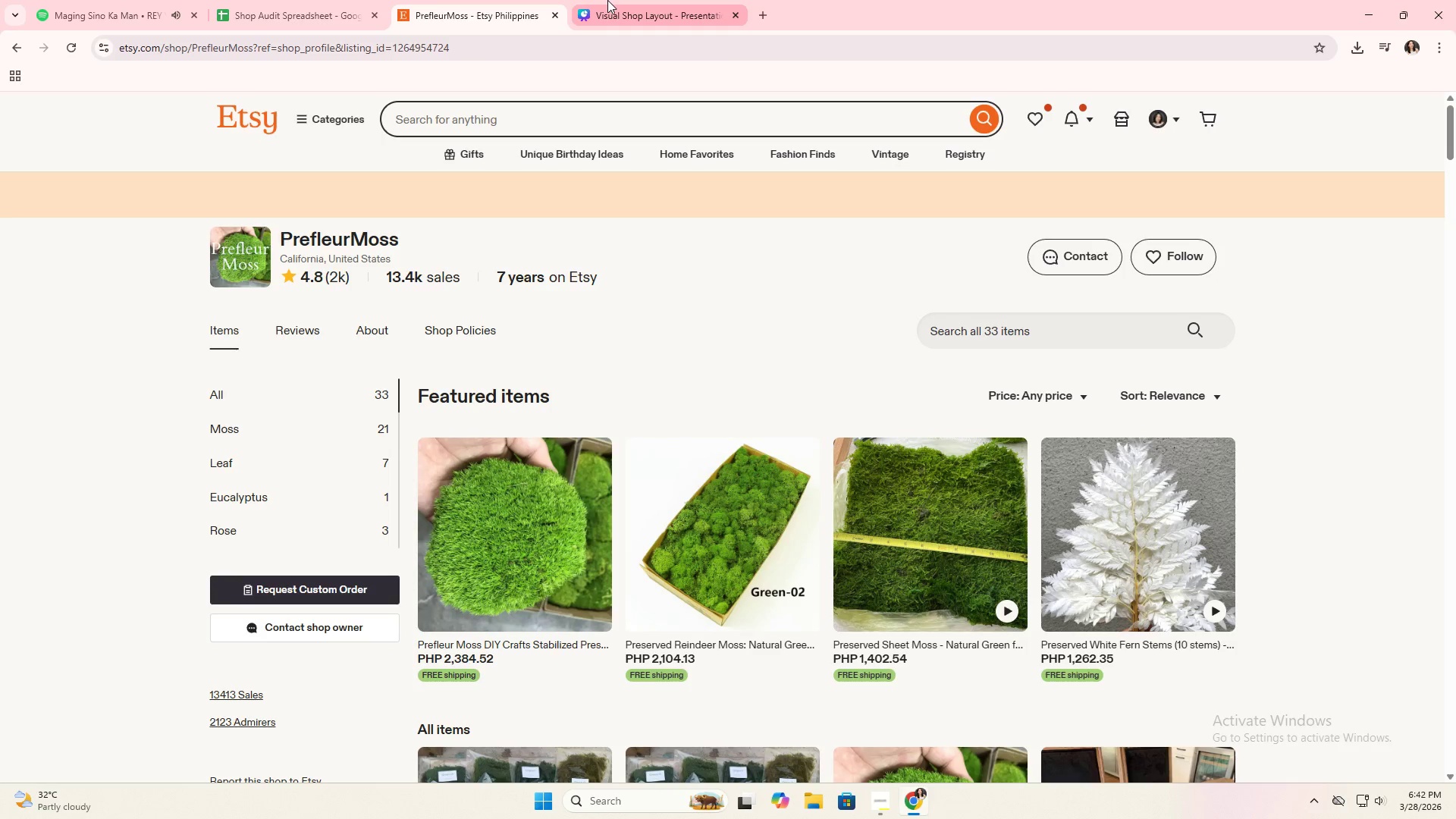 
mouse_move([636, 16])
 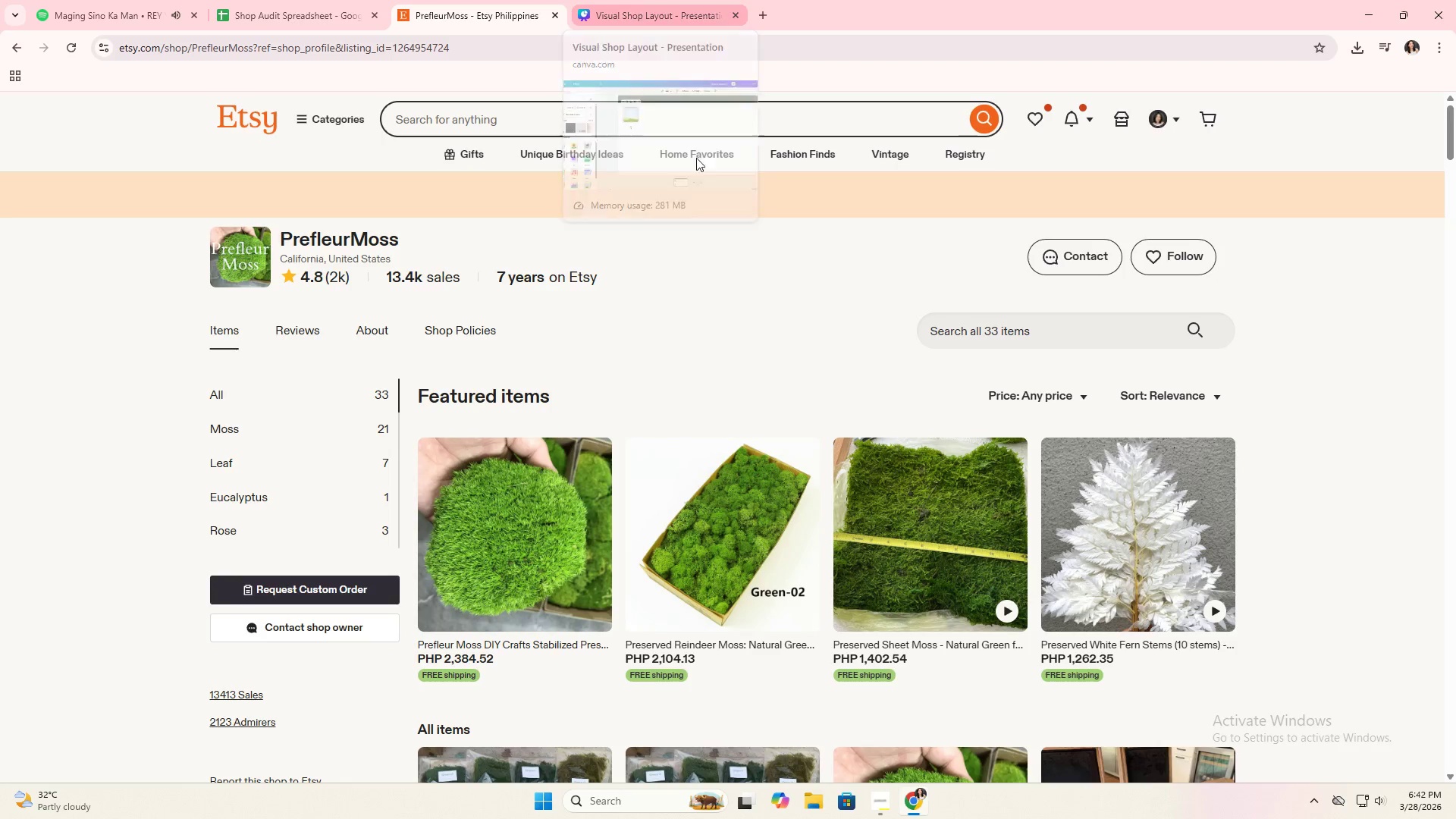 
key(Alt+AltLeft)
 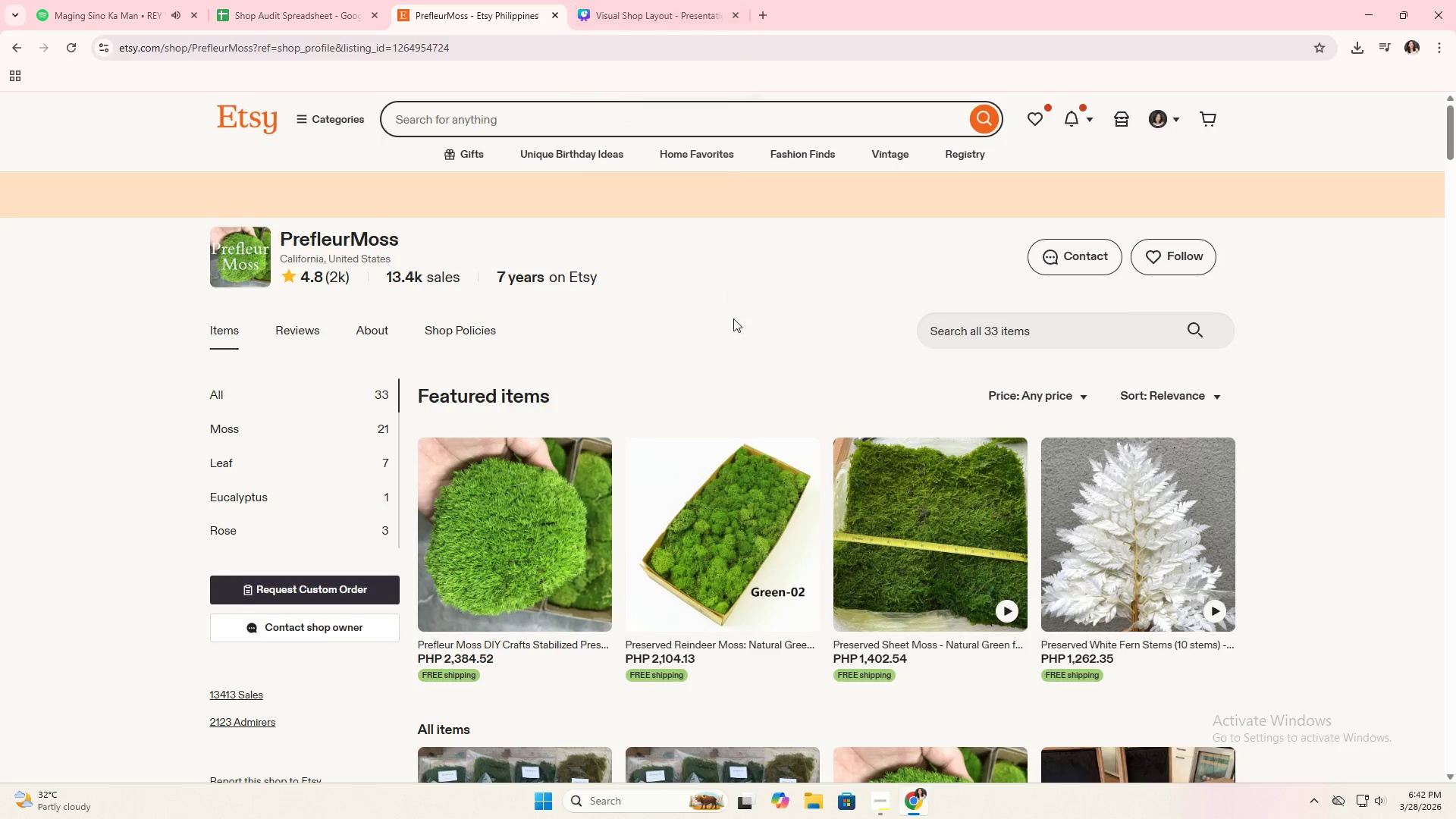 
key(Alt+Tab)